 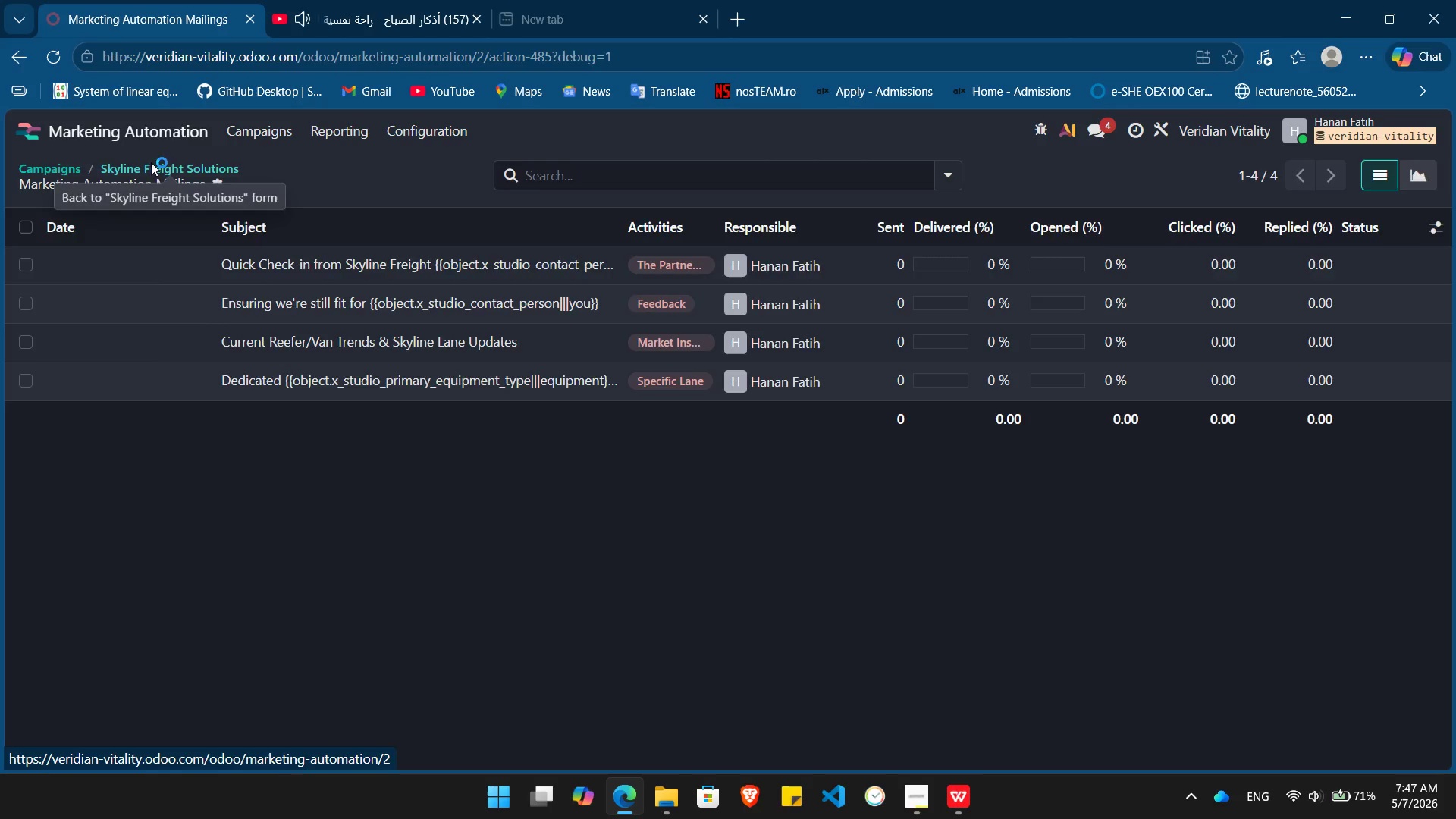 
left_click([47, 234])
 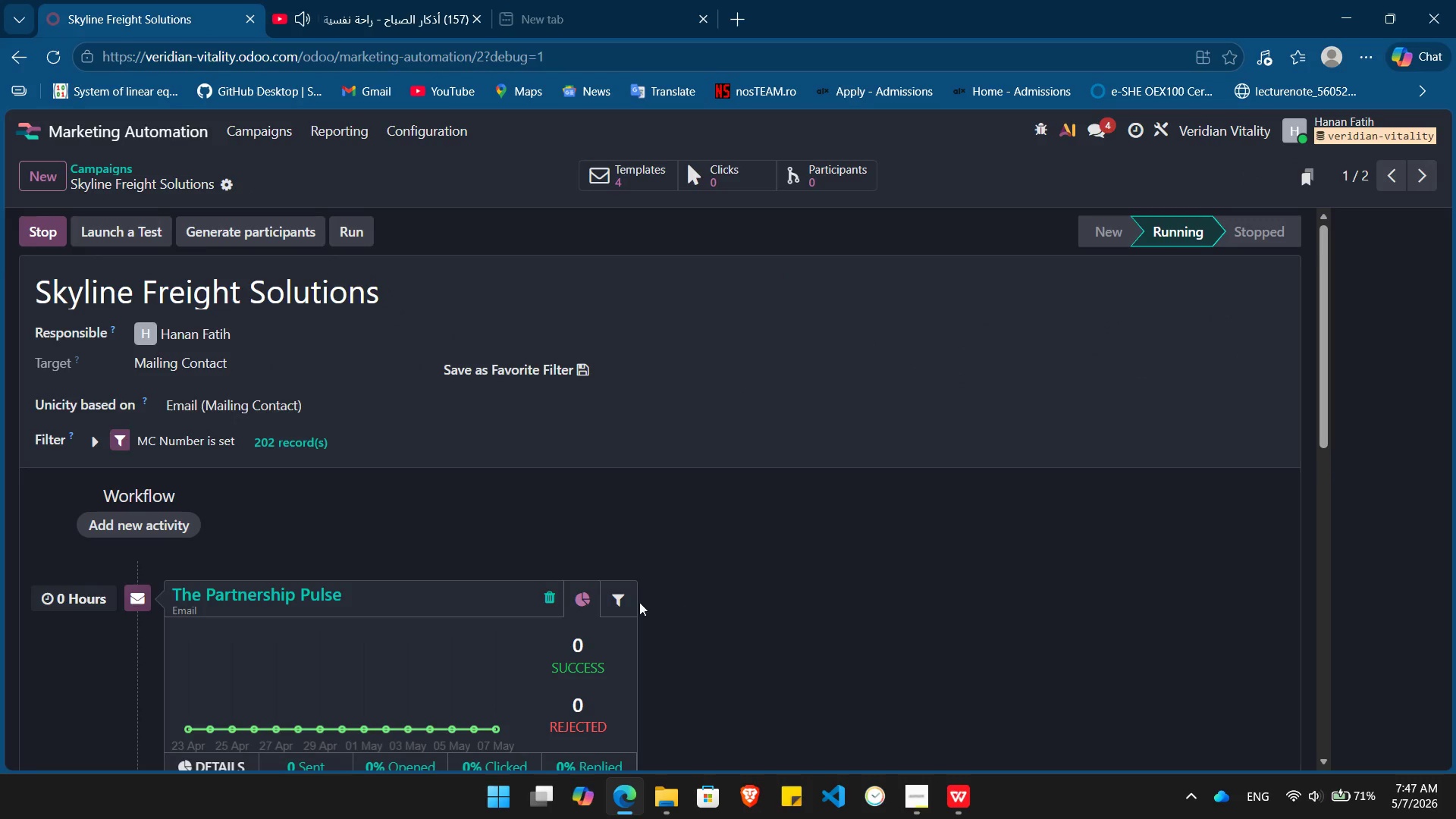 
wait(9.48)
 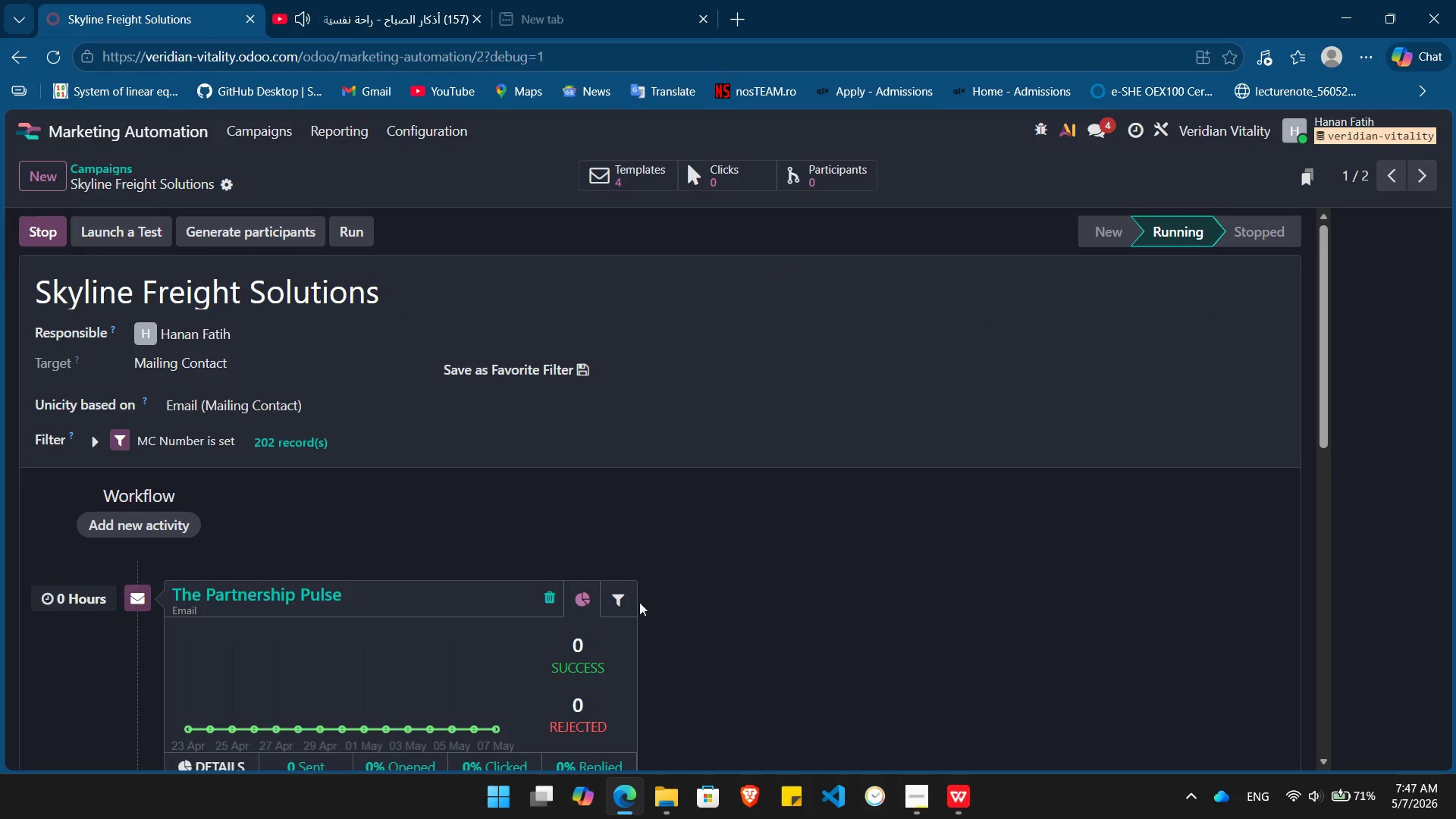 
left_click([788, 667])
 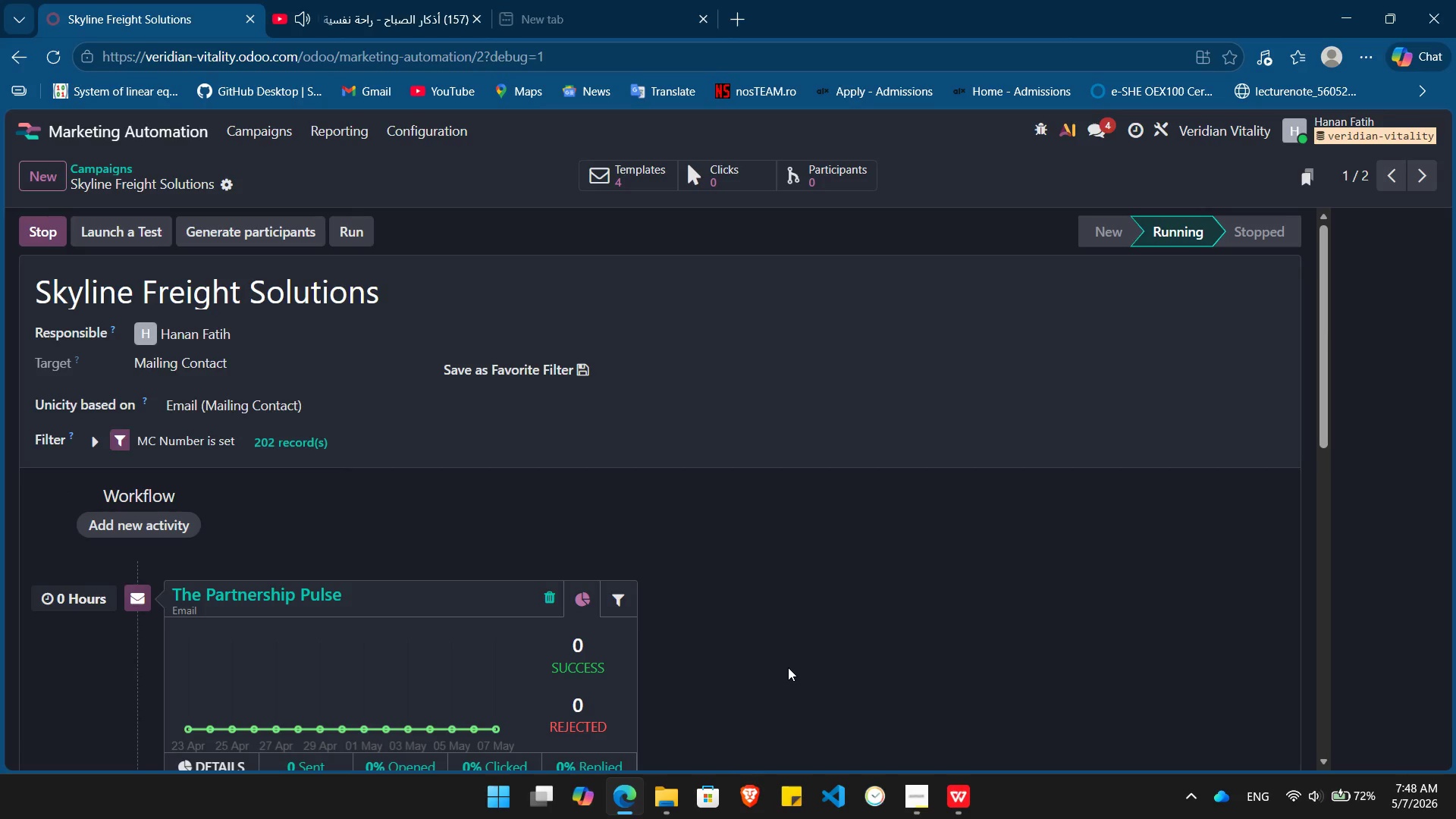 
key(PrintScreen)
 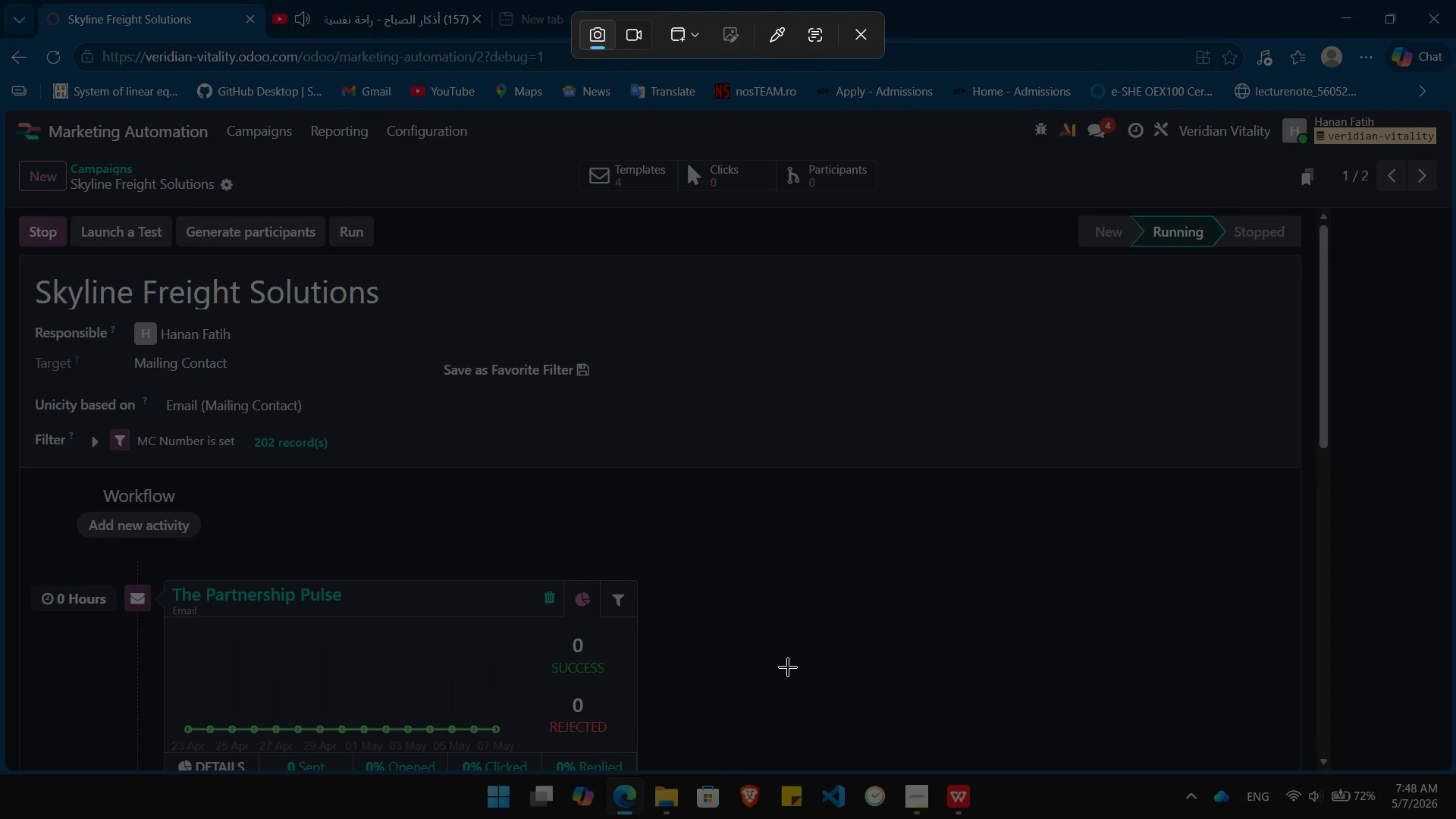 
left_click([788, 667])
 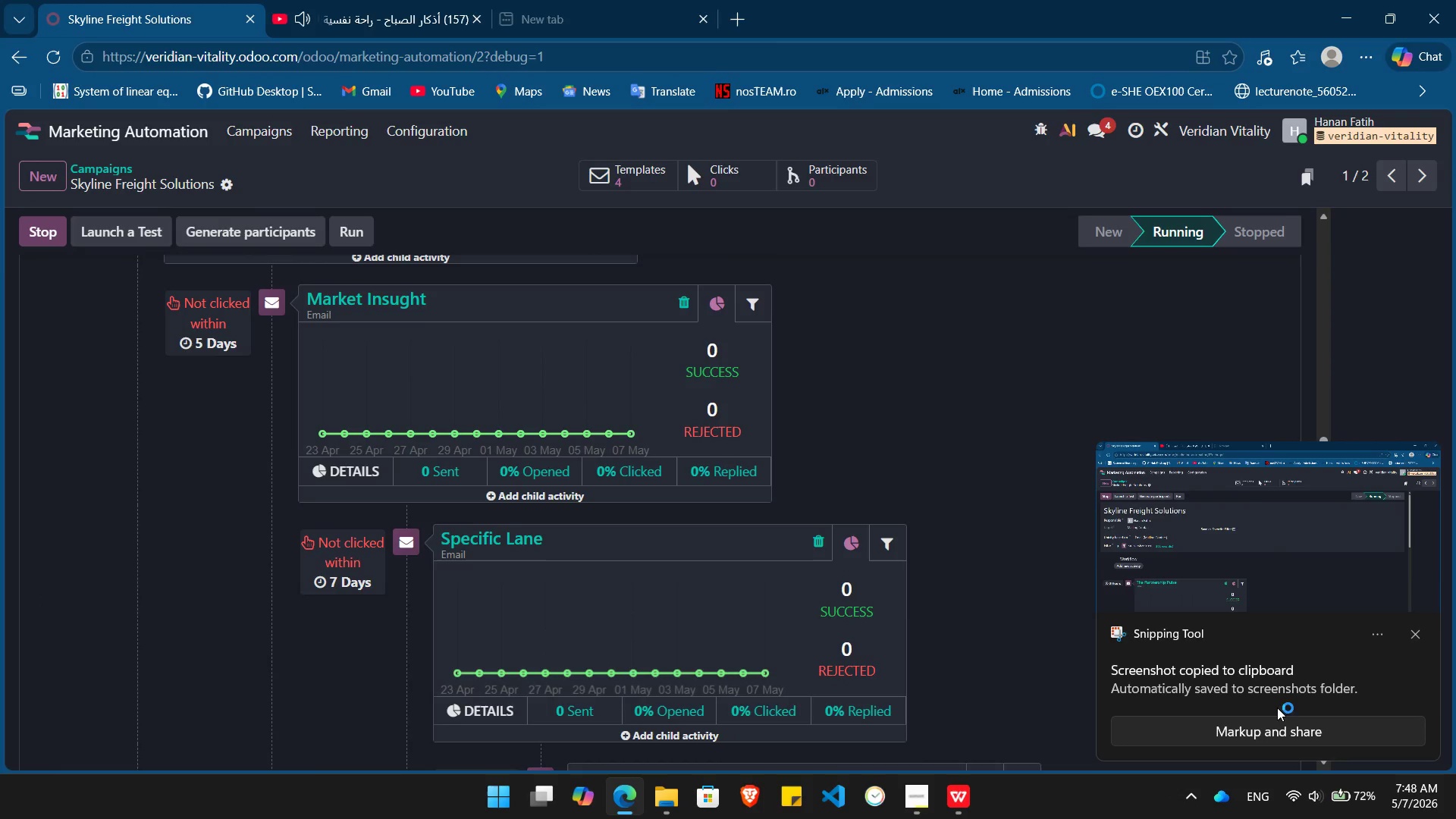 
wait(5.39)
 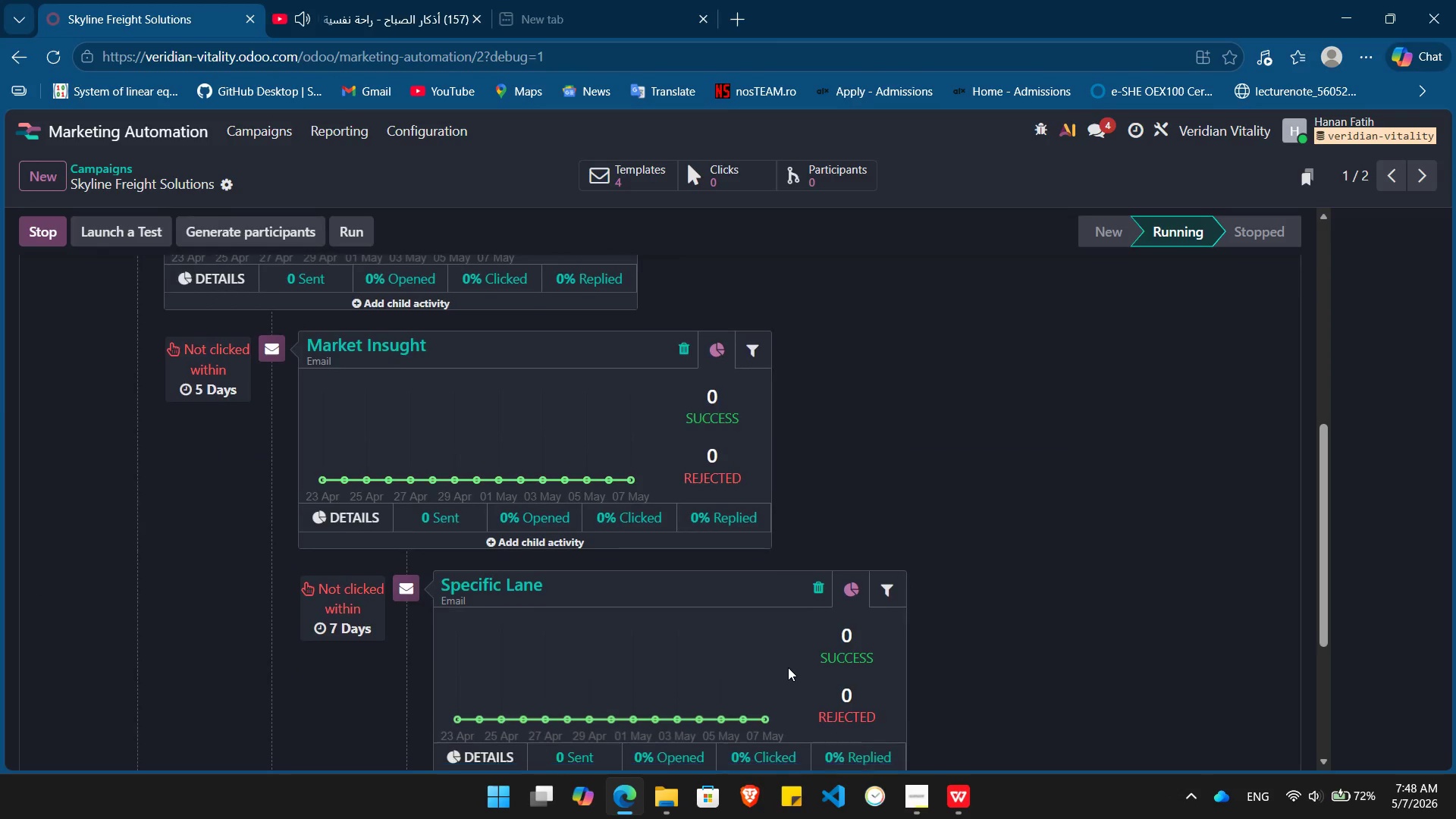 
left_click([1417, 631])
 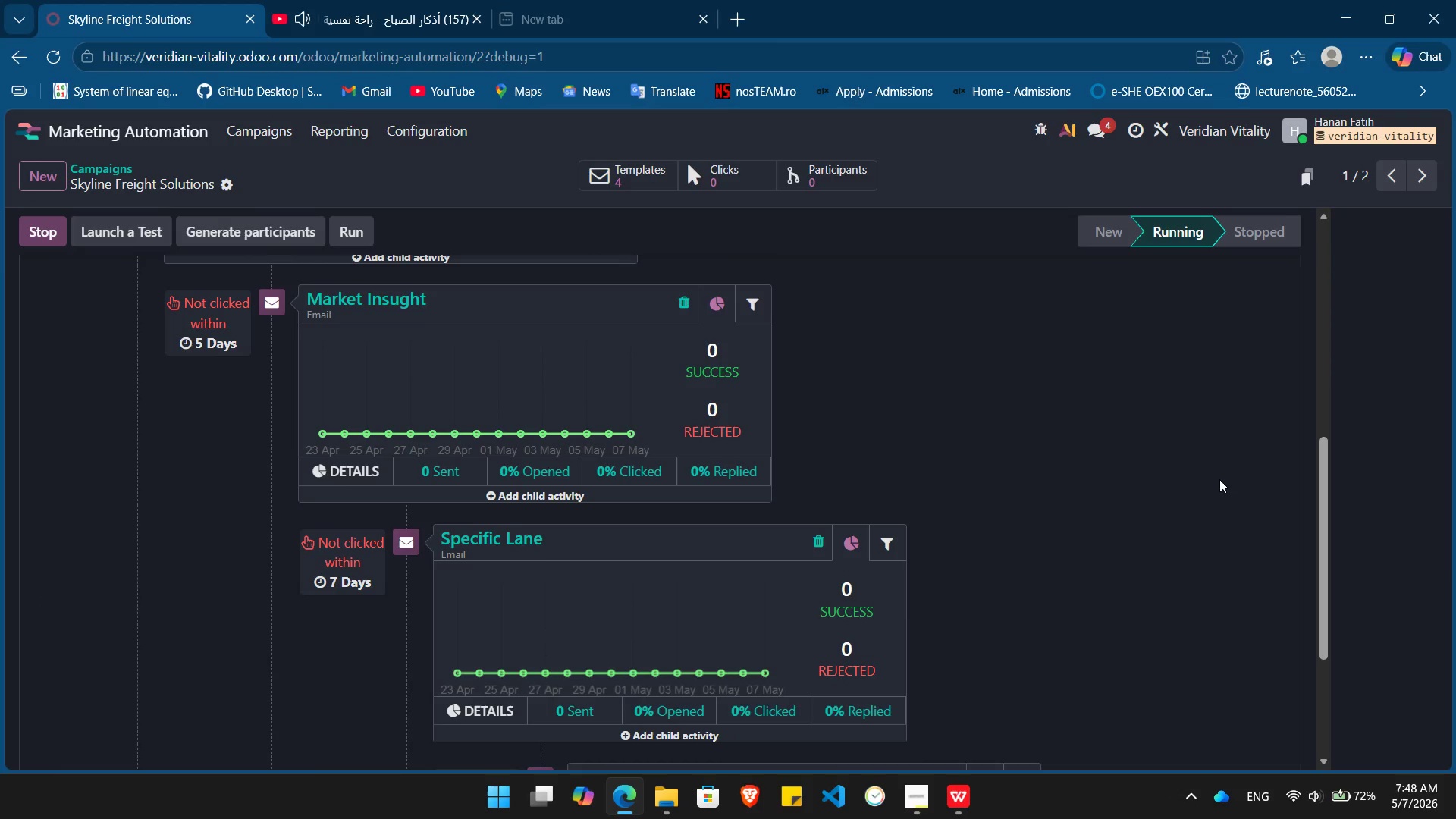 
key(PrintScreen)
 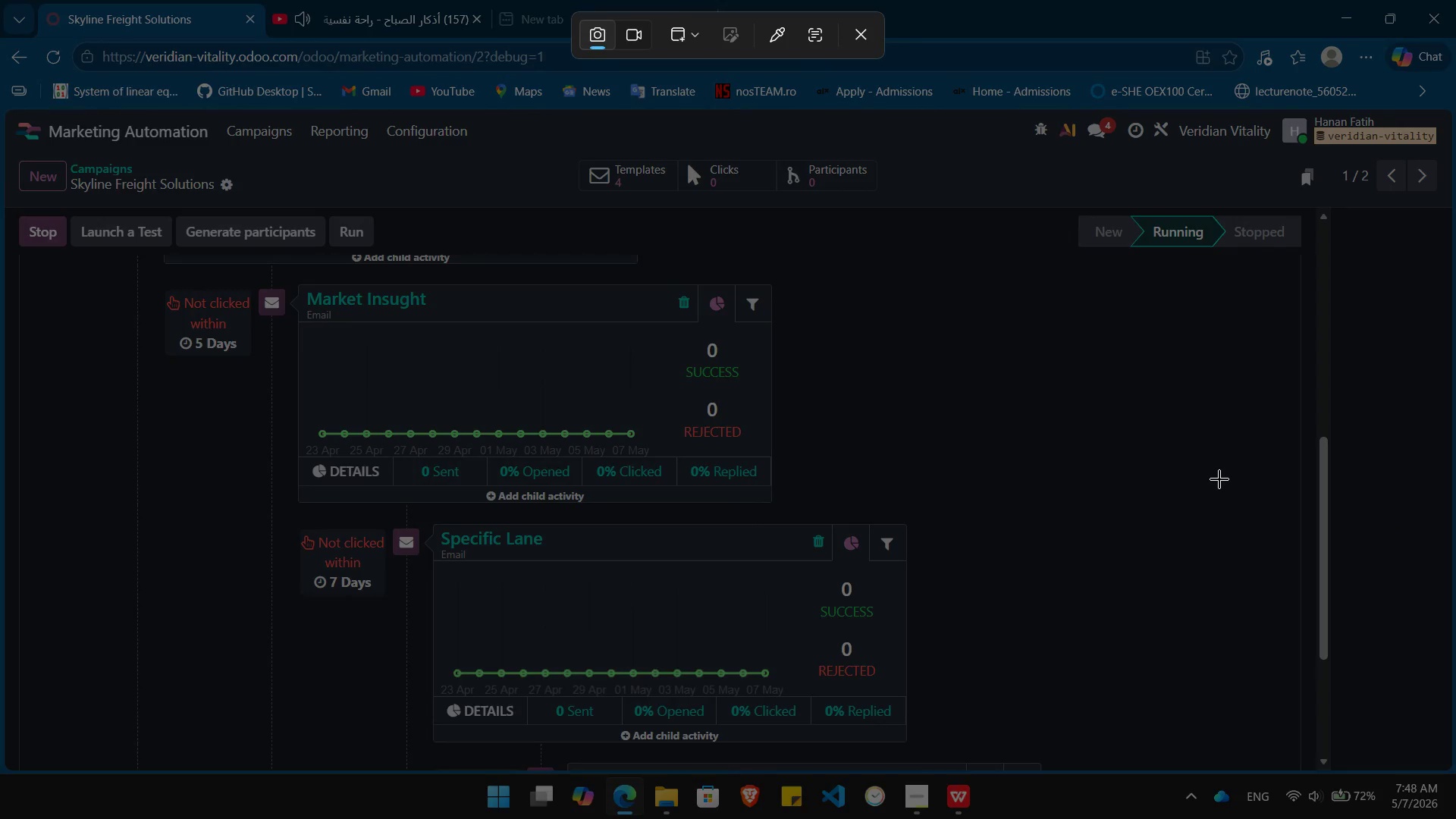 
left_click([1219, 479])
 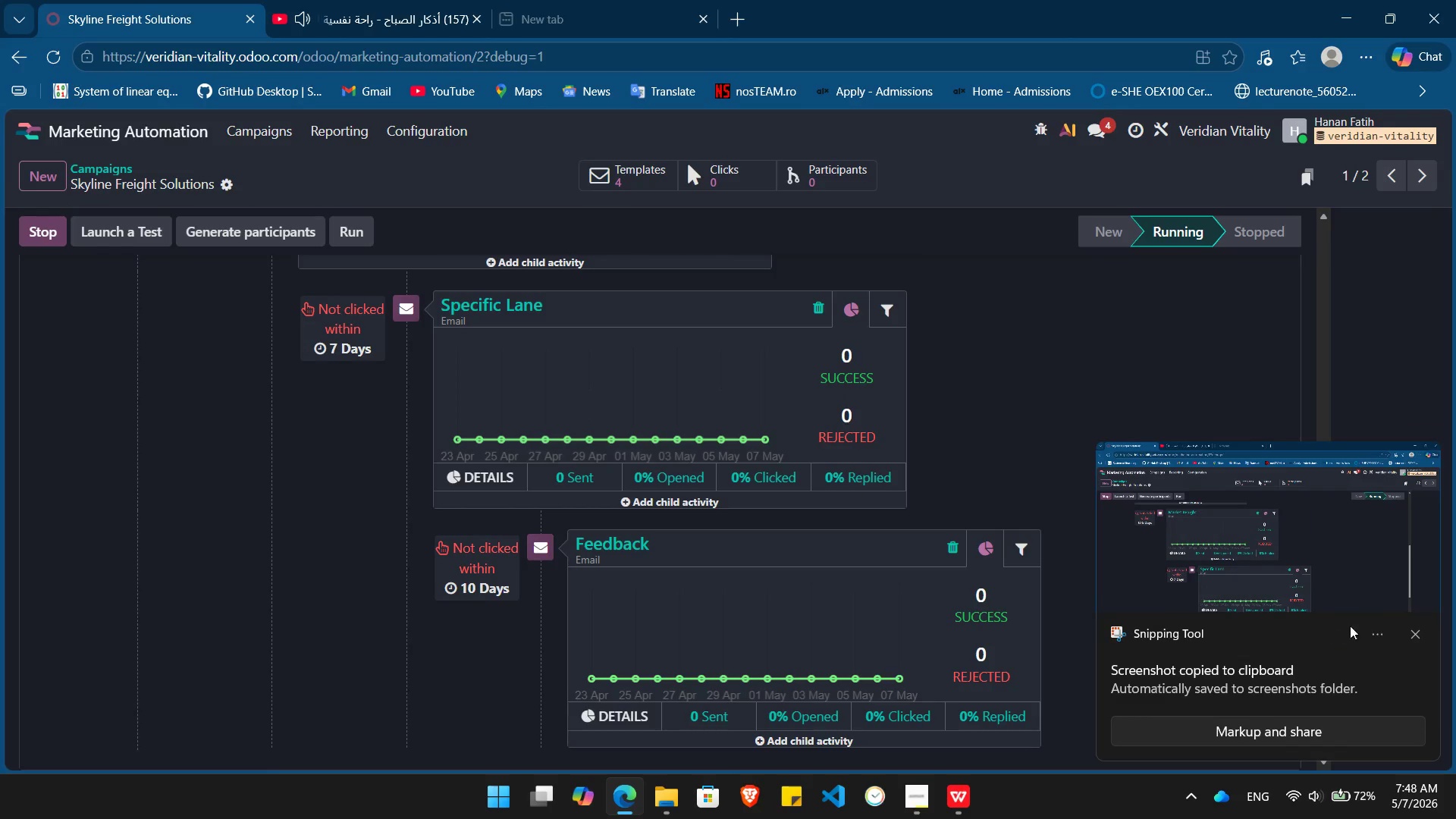 
left_click([1420, 631])
 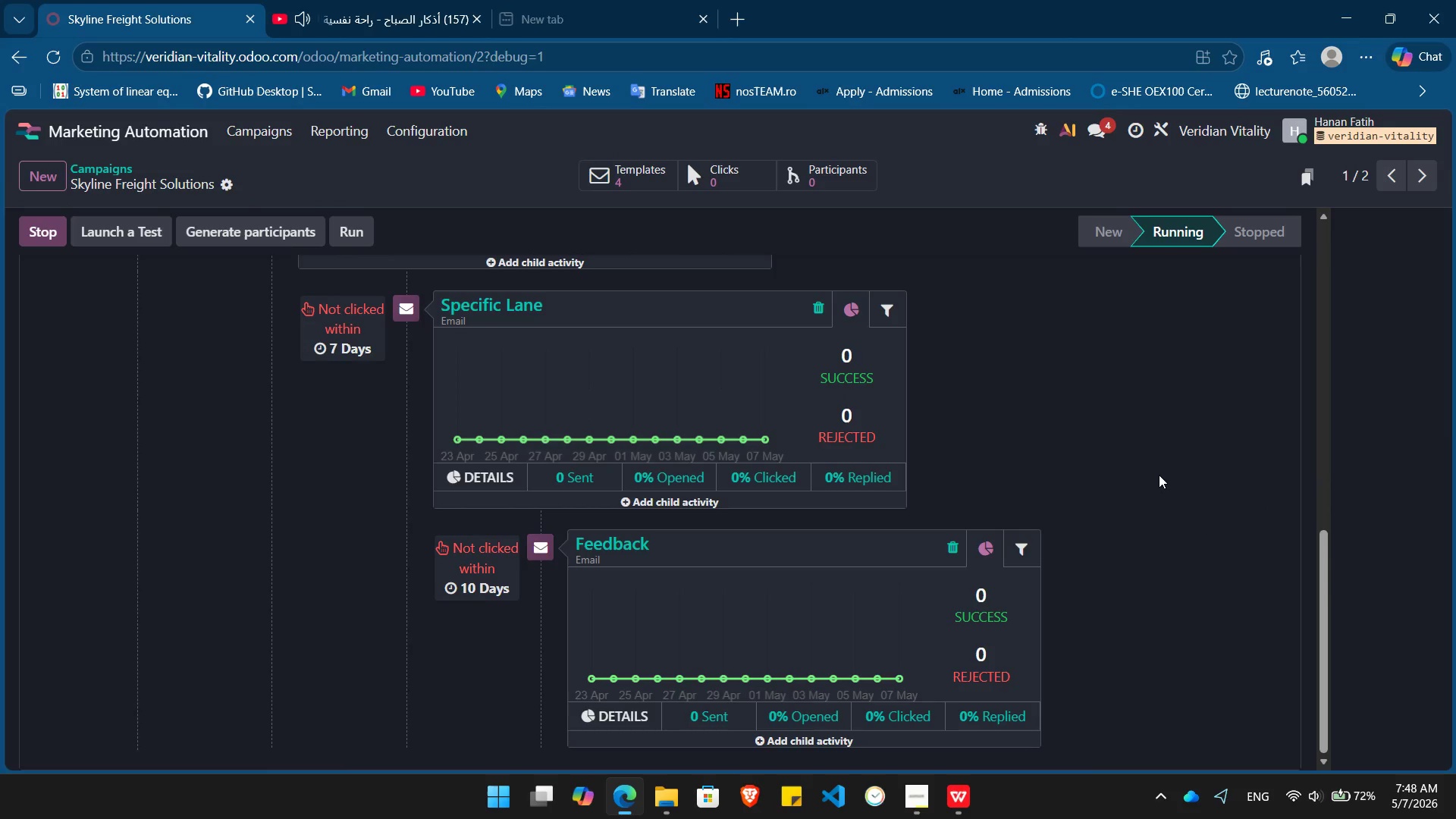 
key(PrintScreen)
 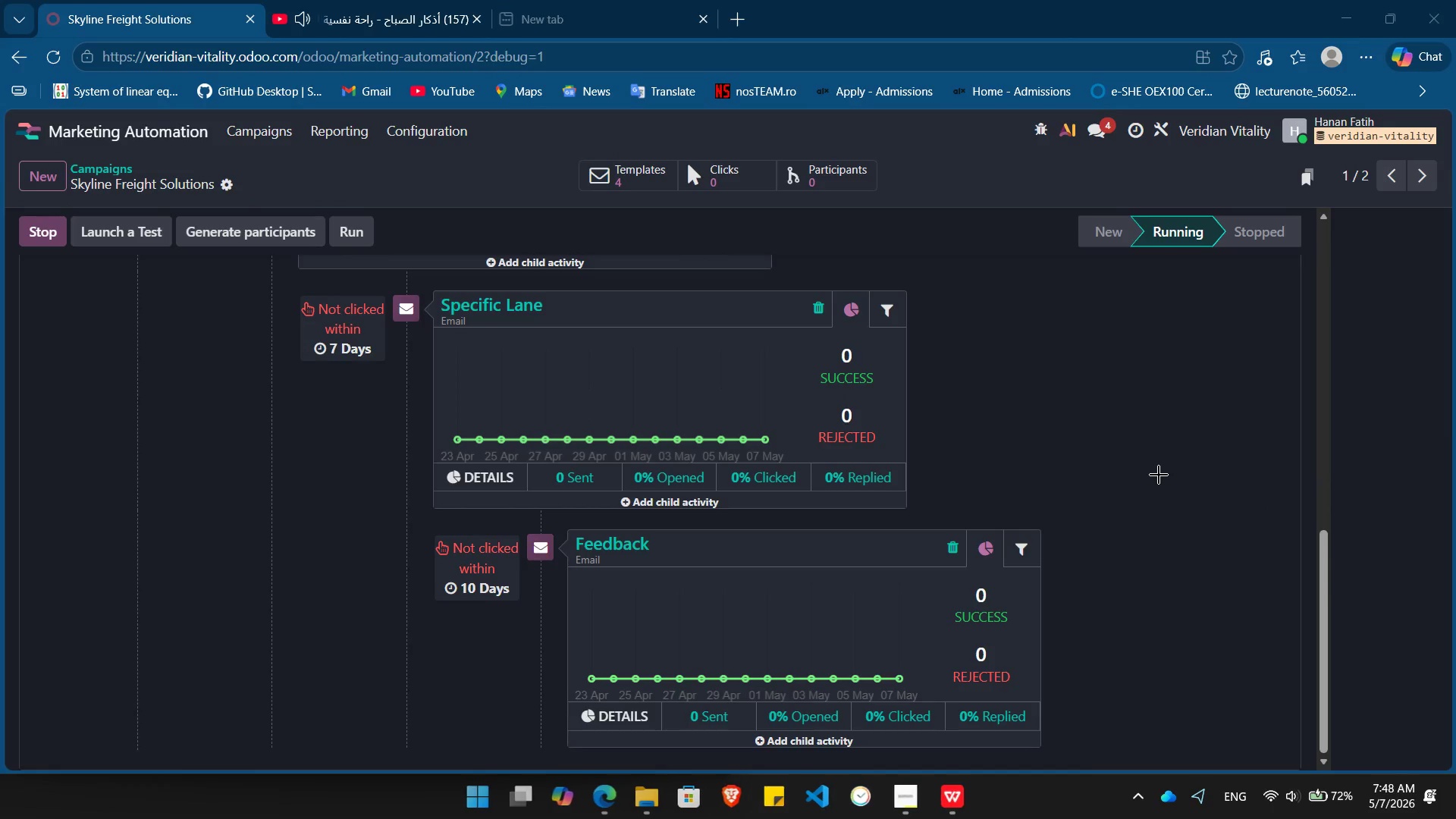 
left_click([1159, 475])
 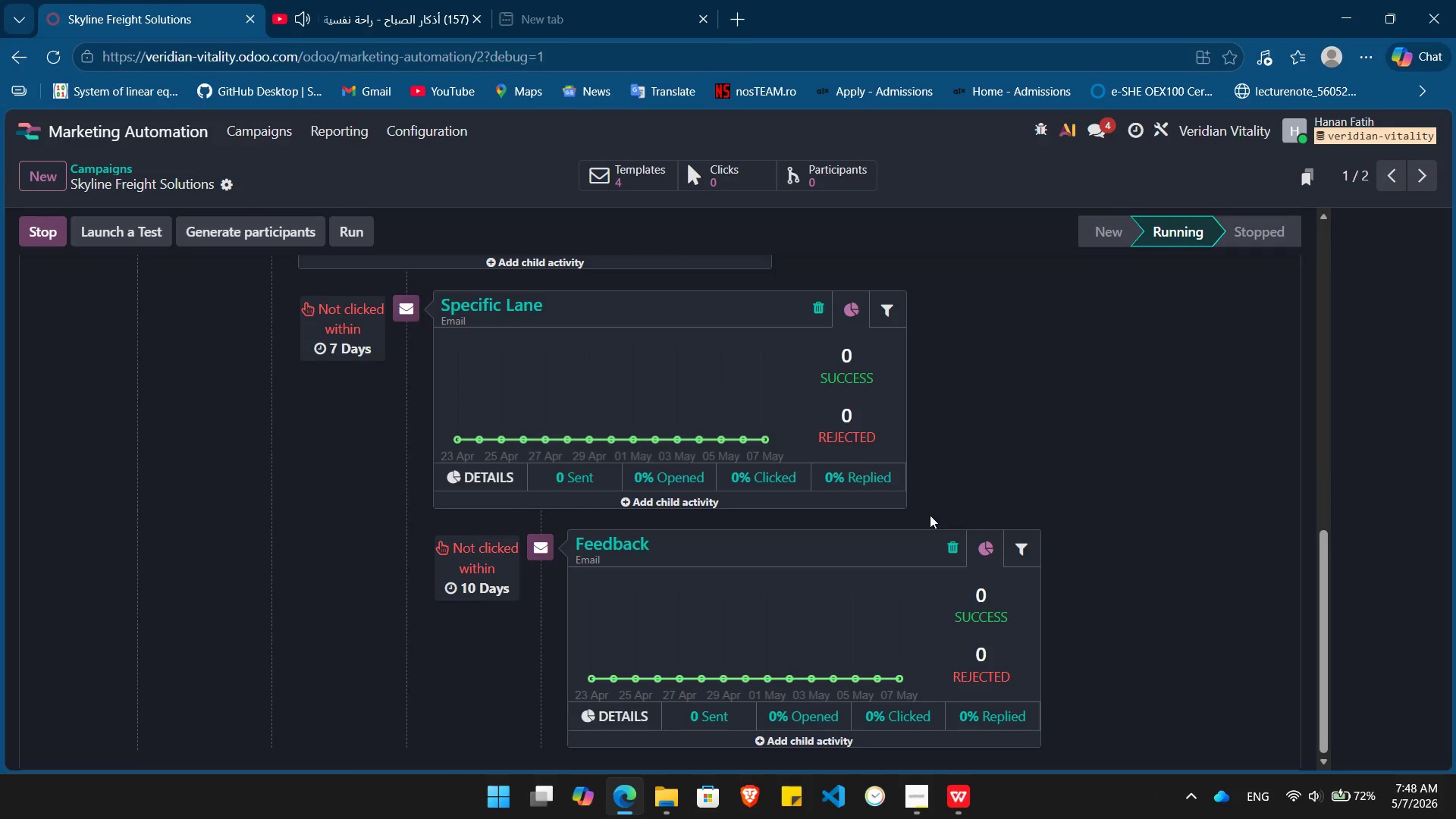 
key(Alt+Tab)